 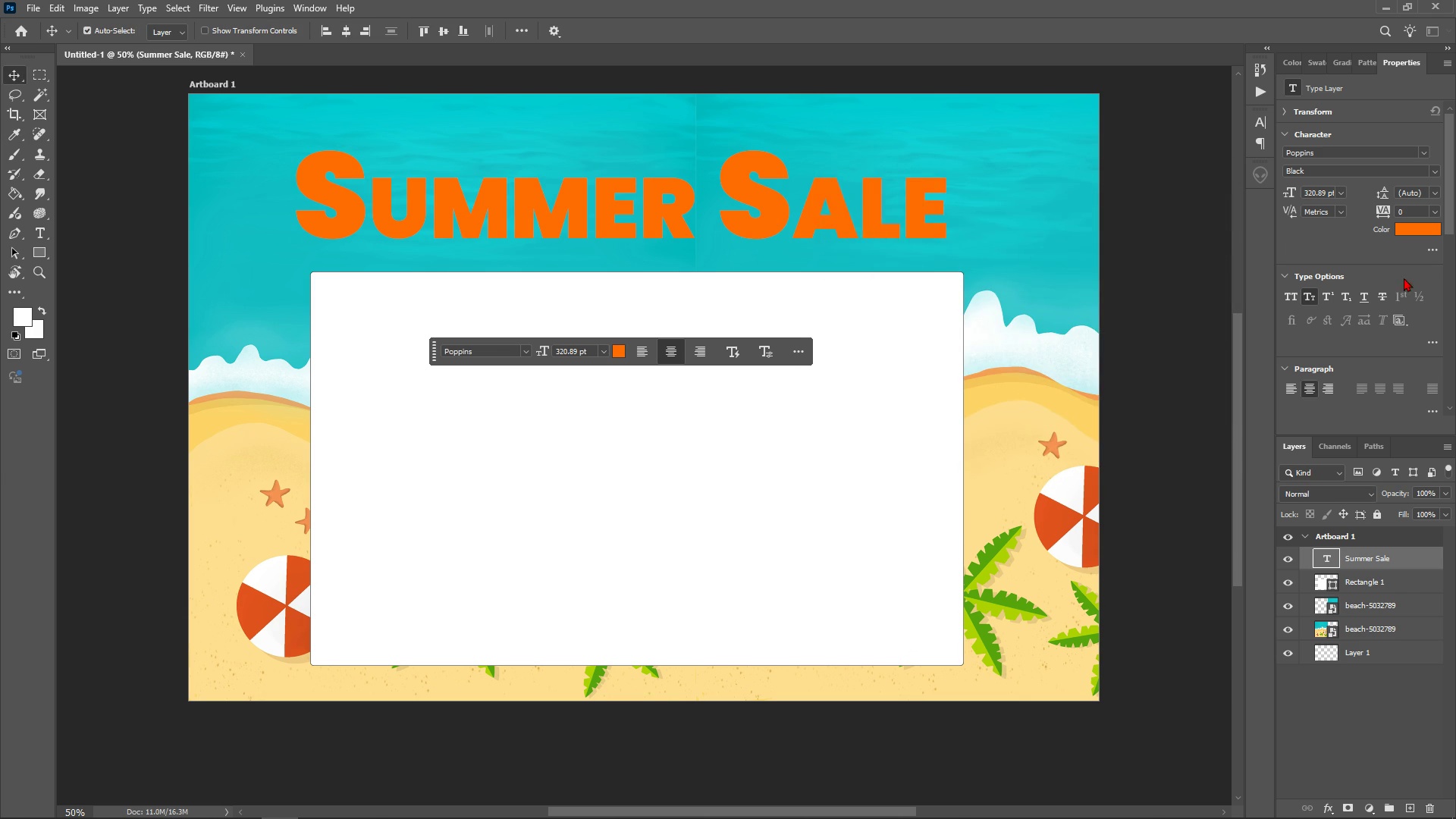 
left_click([1348, 559])
 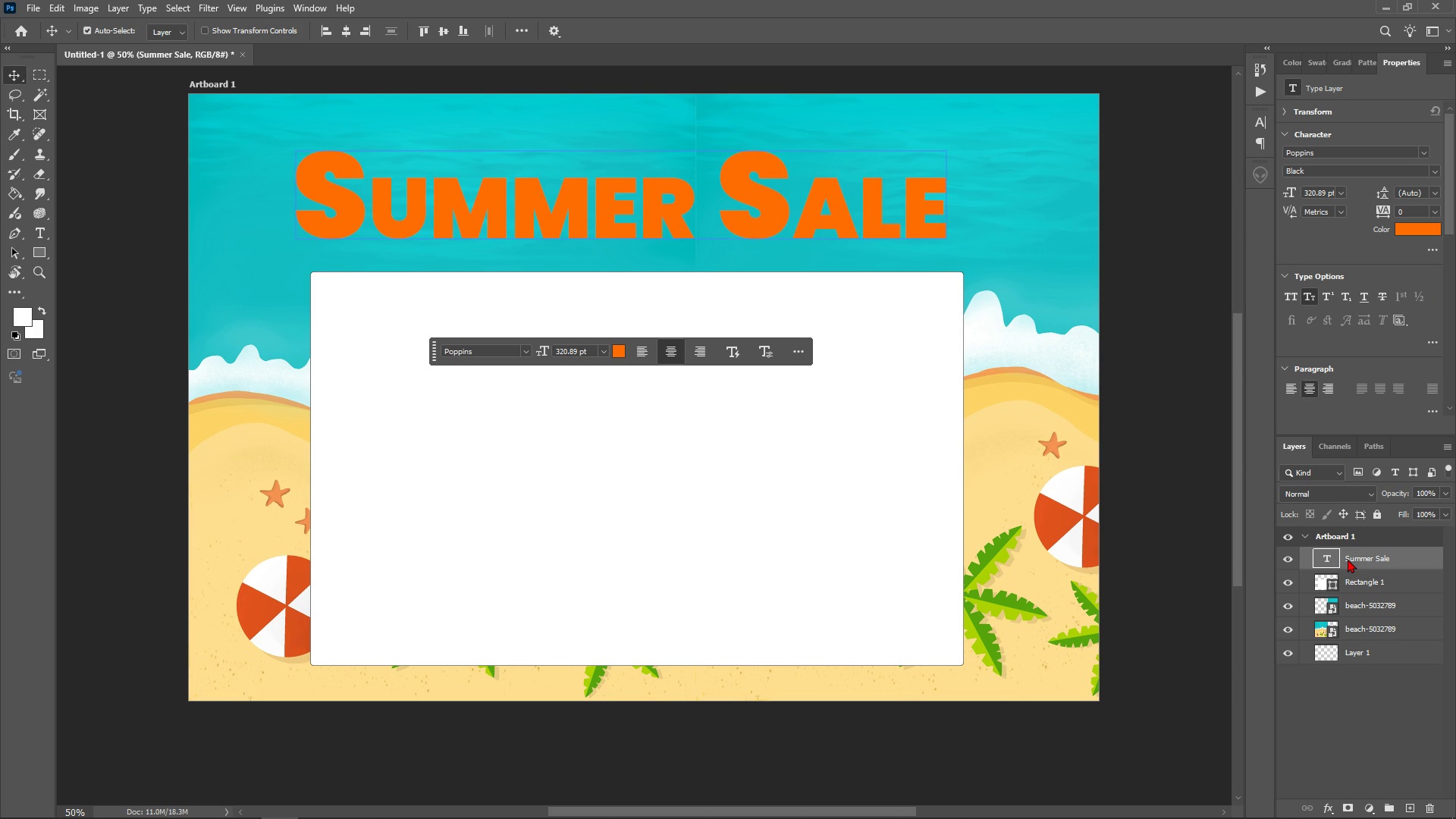 
right_click([1348, 559])
 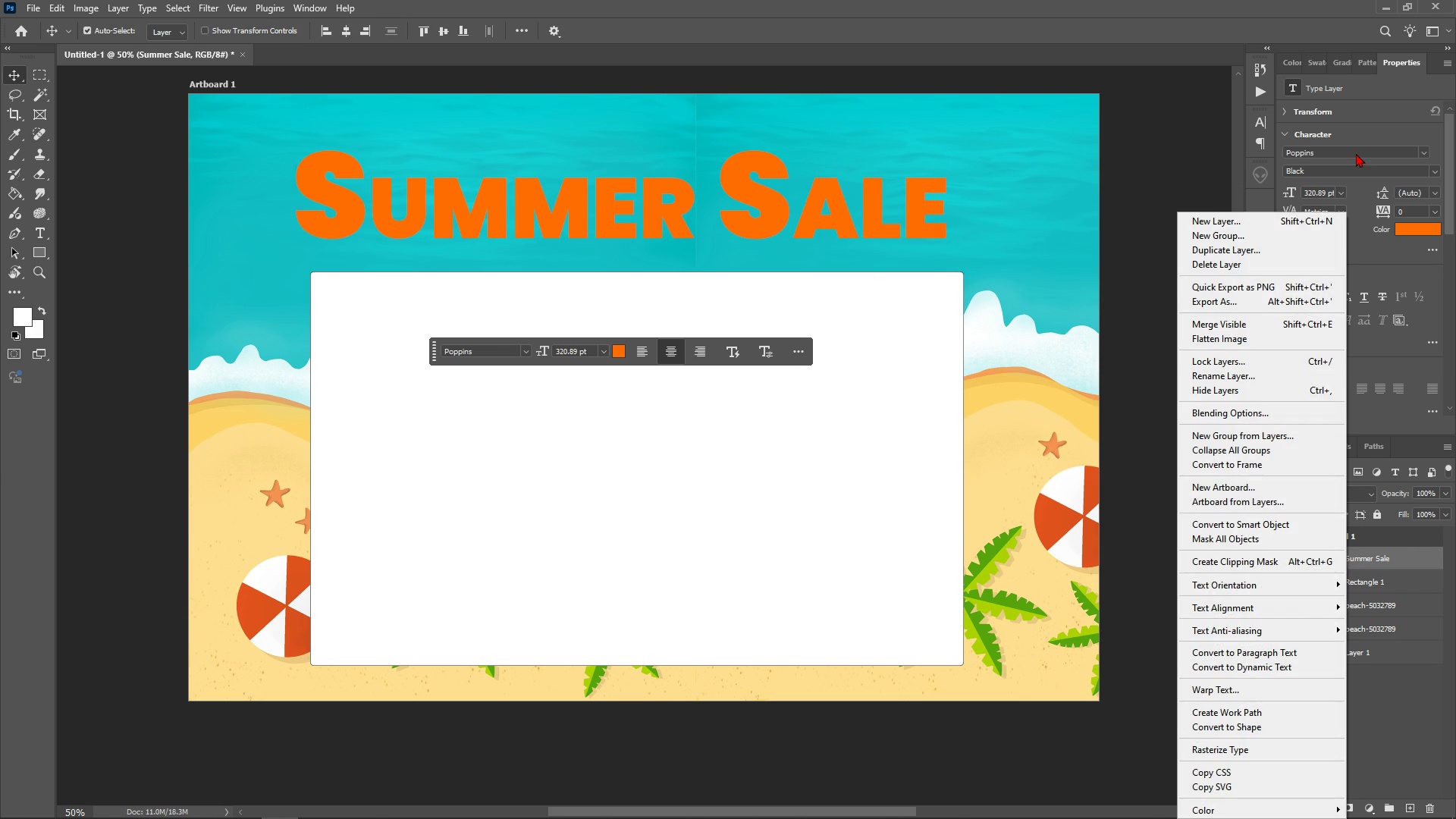 
left_click([1353, 150])
 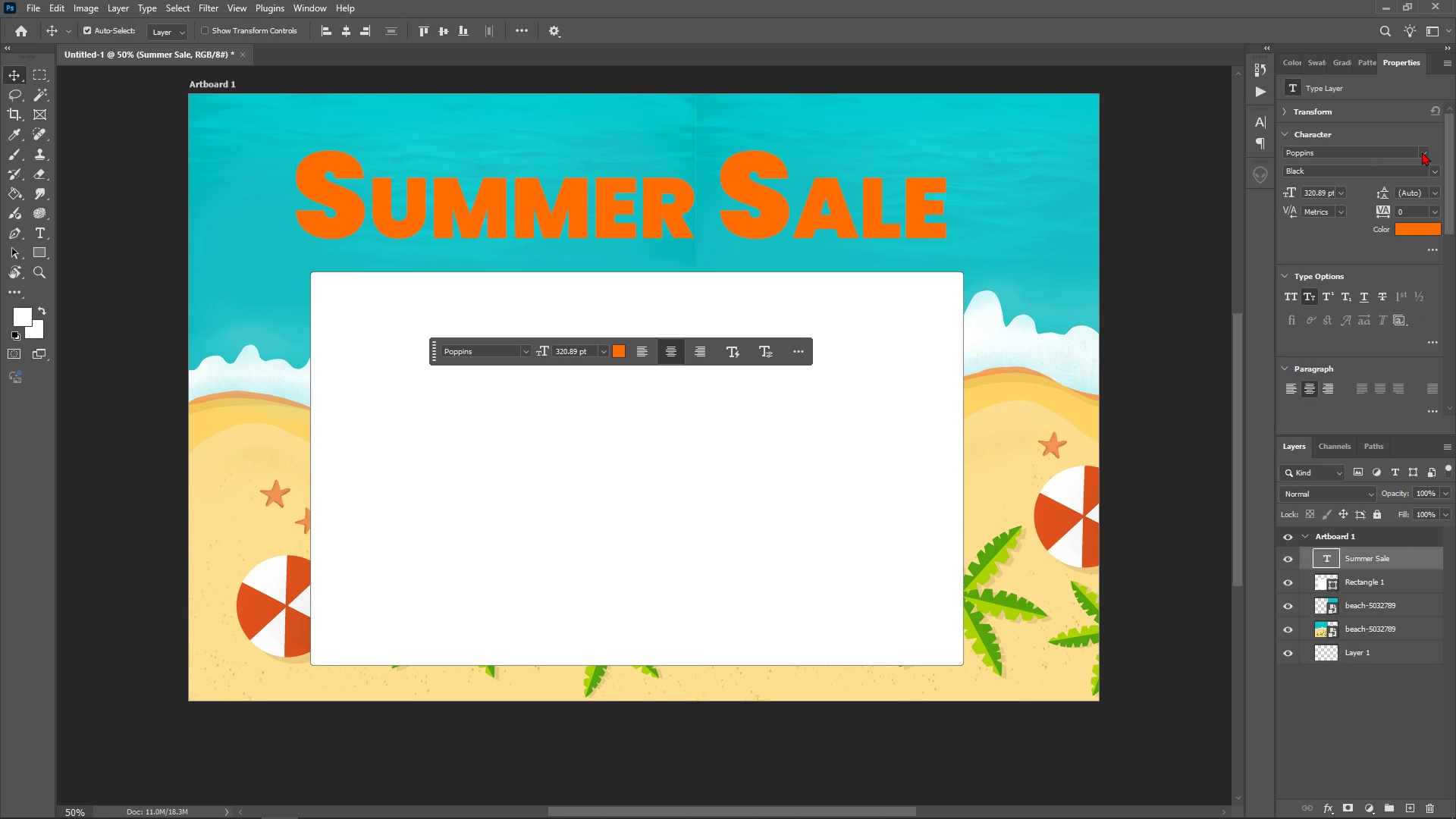 
left_click([1422, 152])
 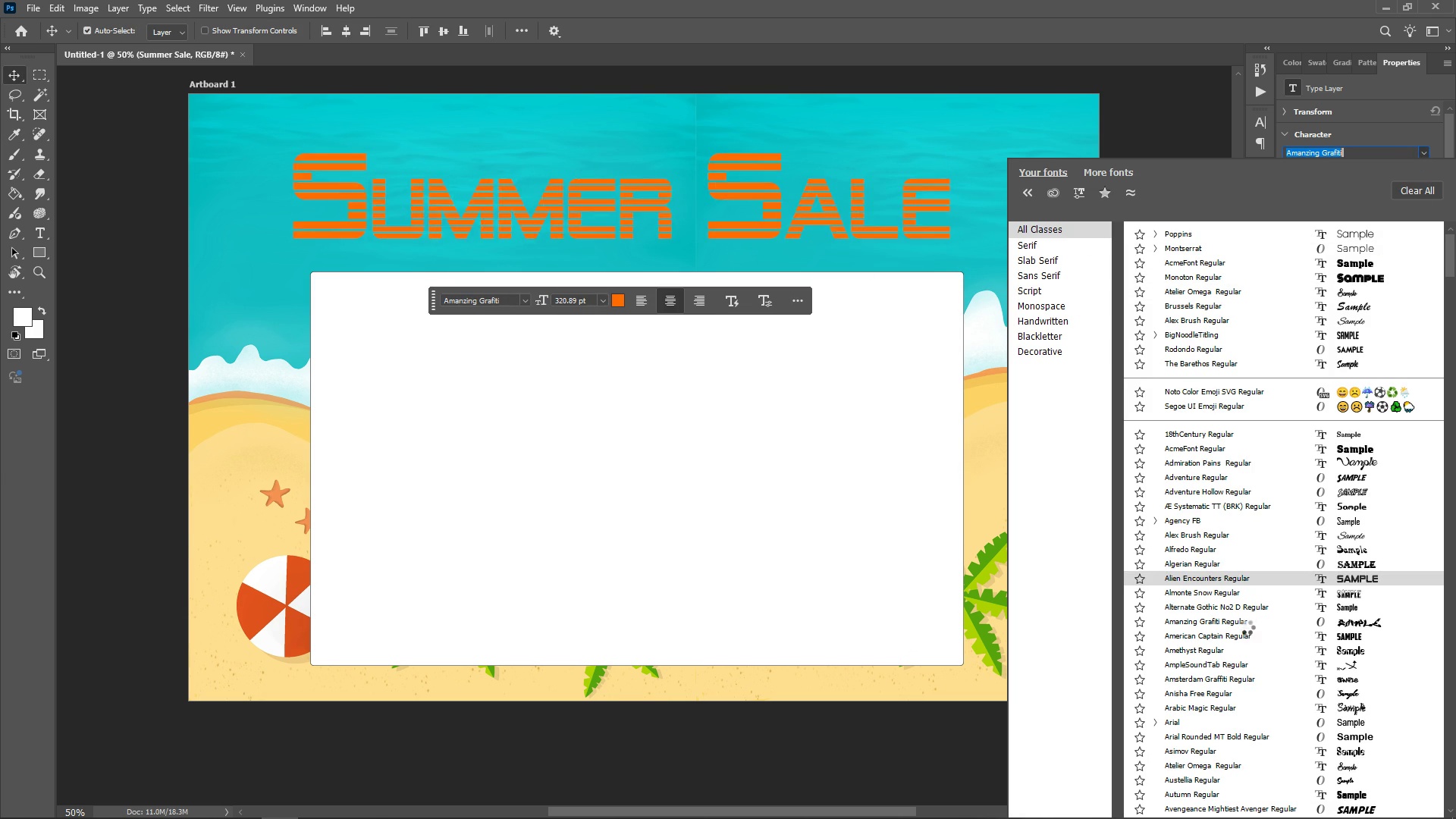 
wait(8.05)
 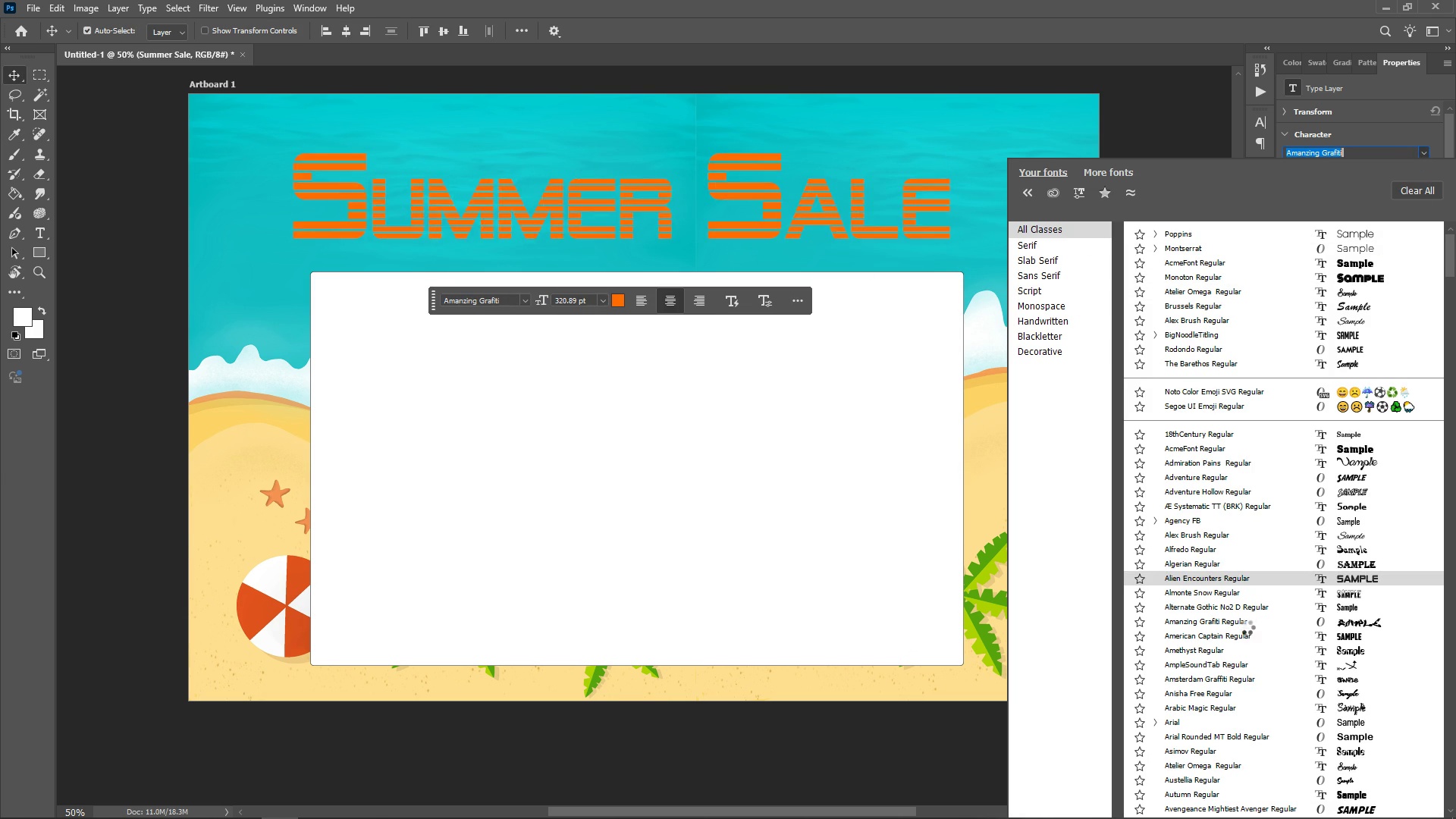 
scroll: coordinate [1283, 704], scroll_direction: down, amount: 3.0
 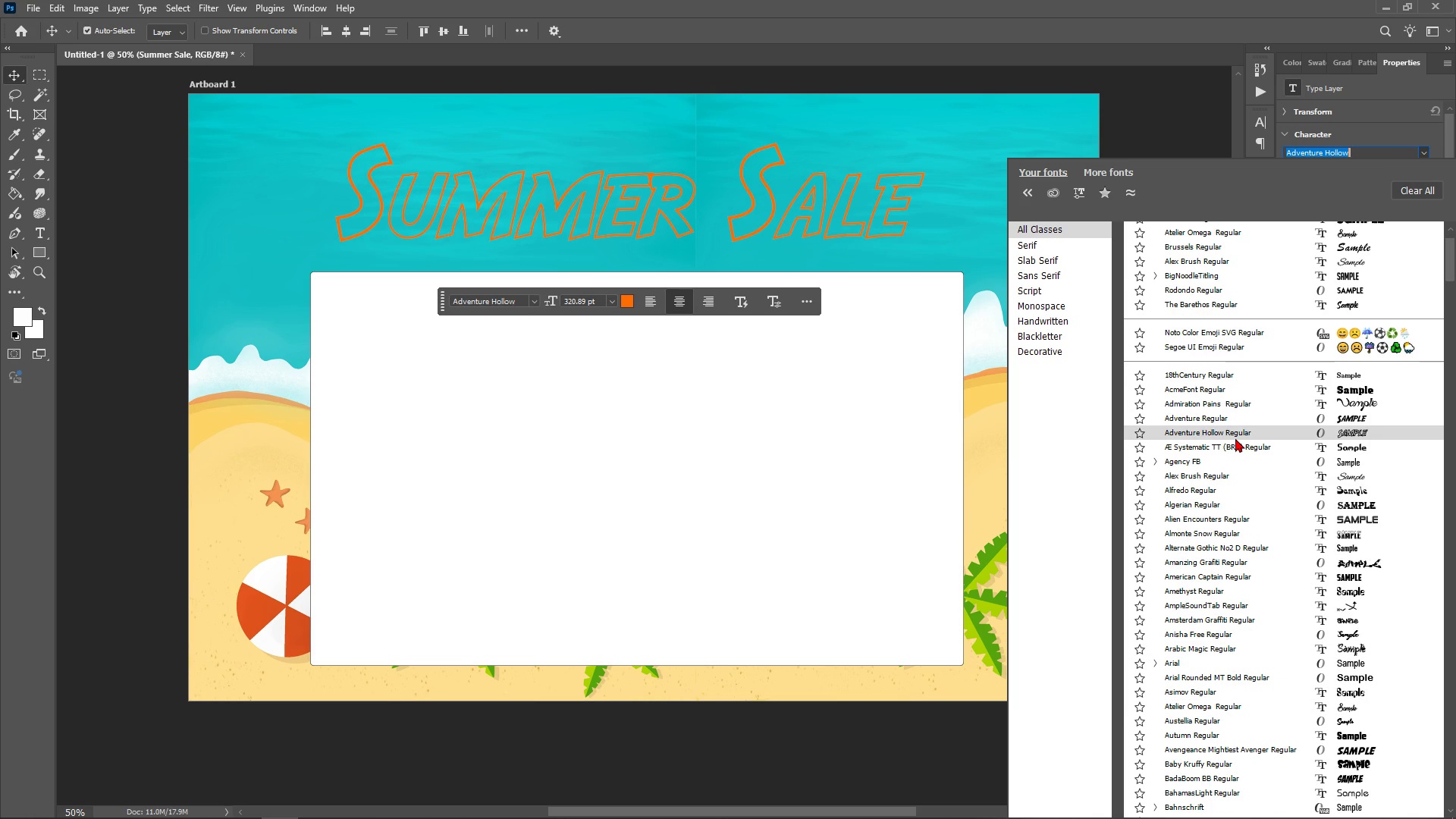 
left_click([1235, 438])
 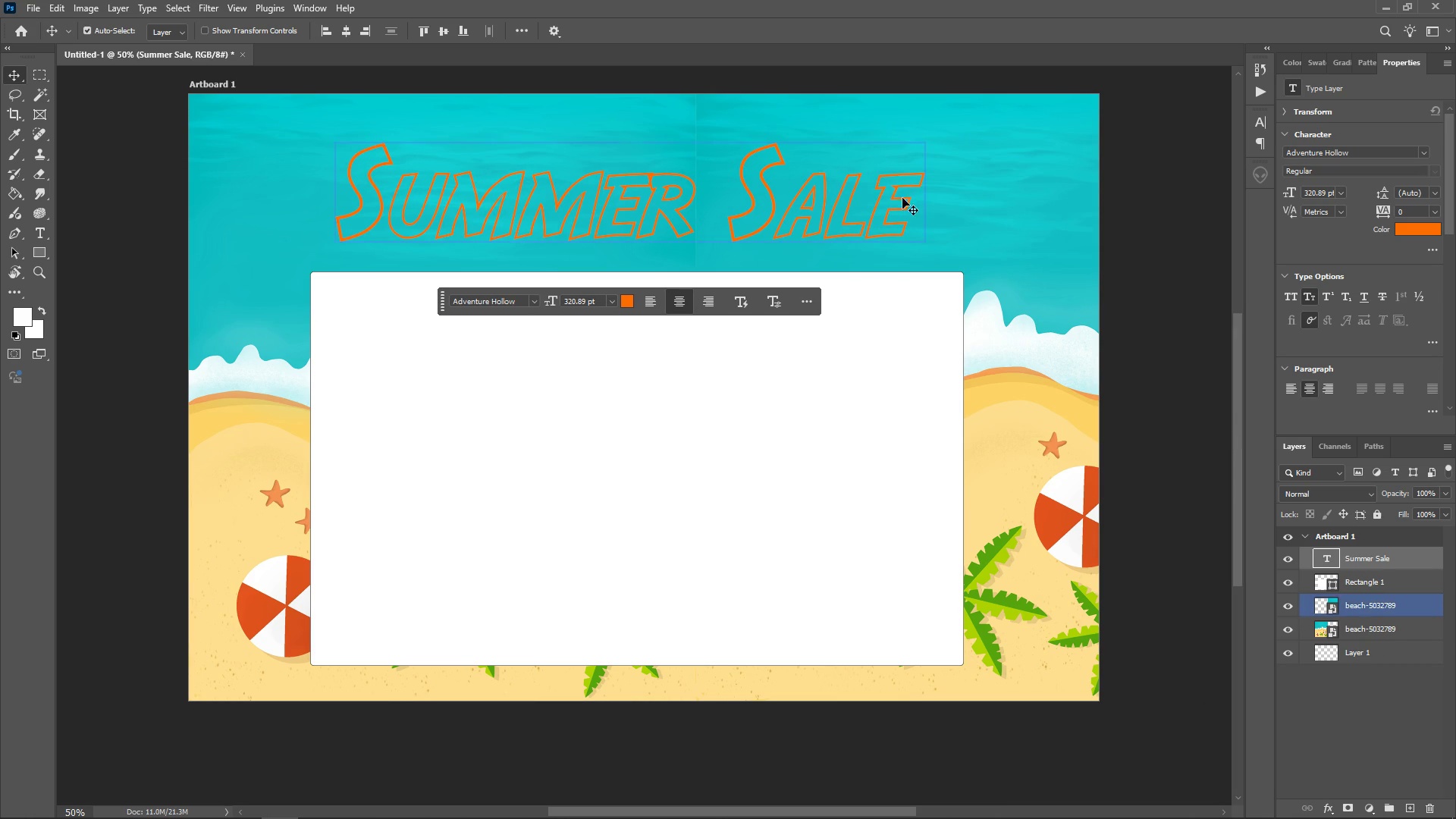 
left_click([886, 210])